 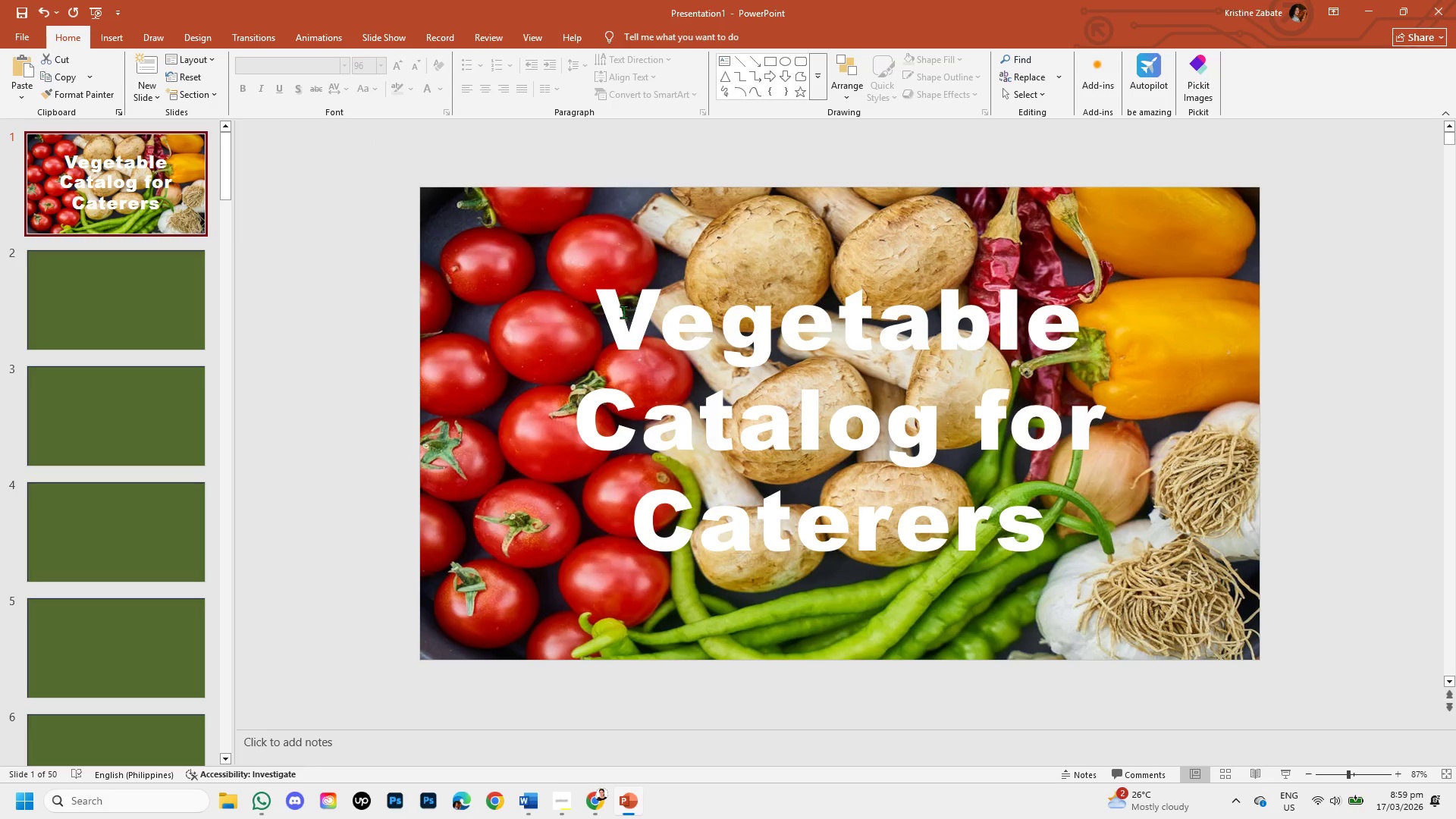 
key(Backspace)
 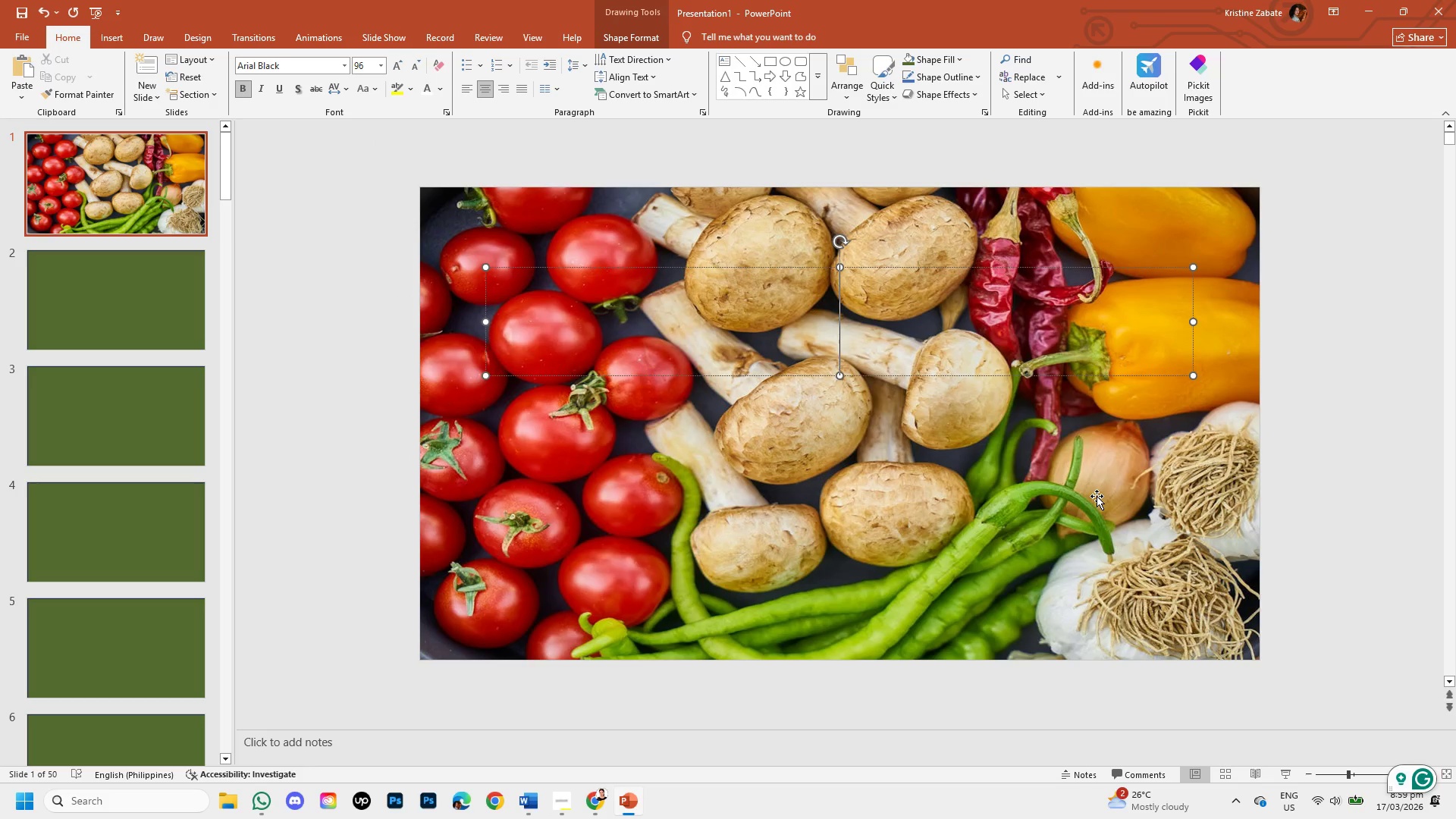 
key(Control+V)
 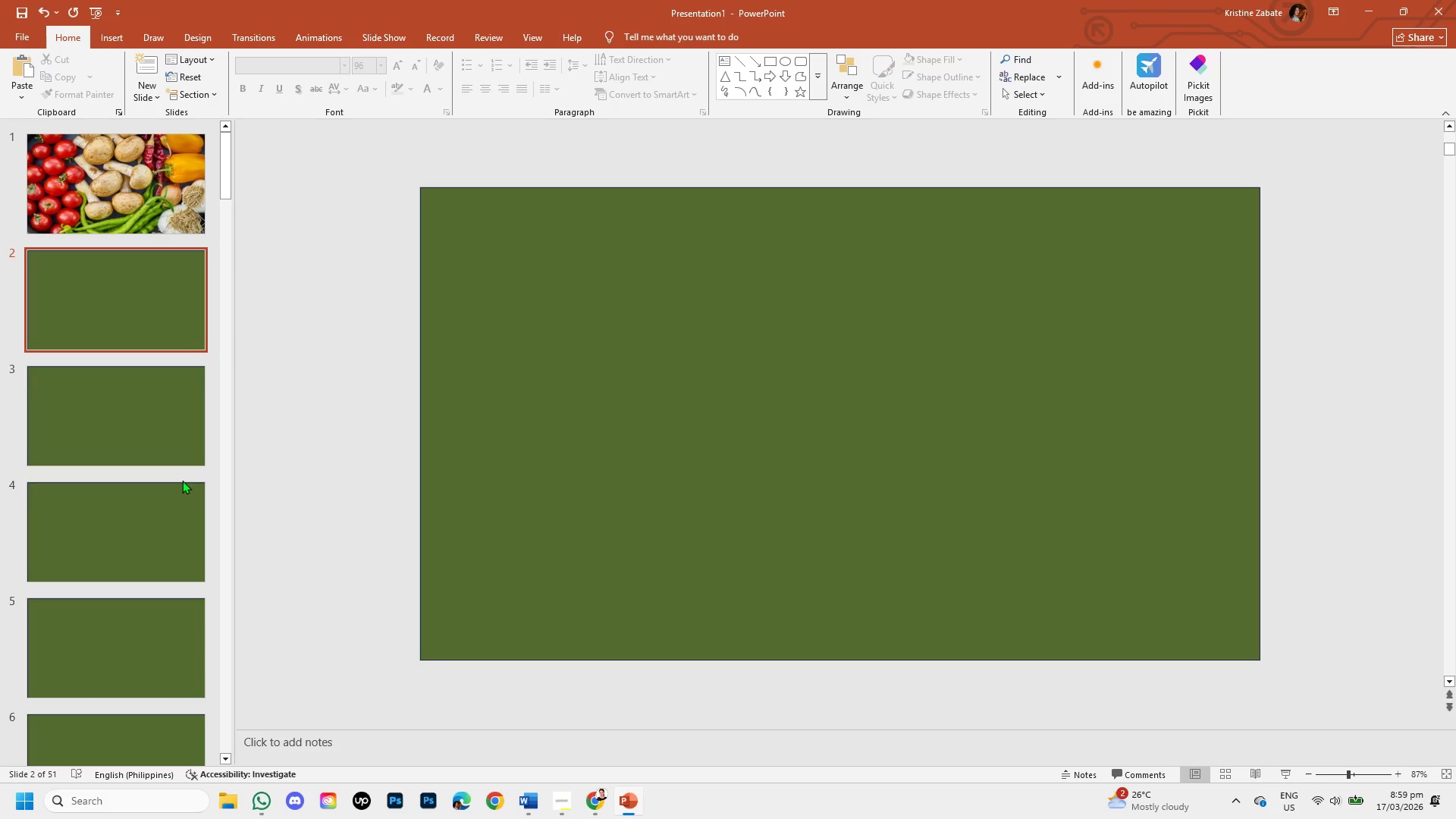 
wait(5.72)
 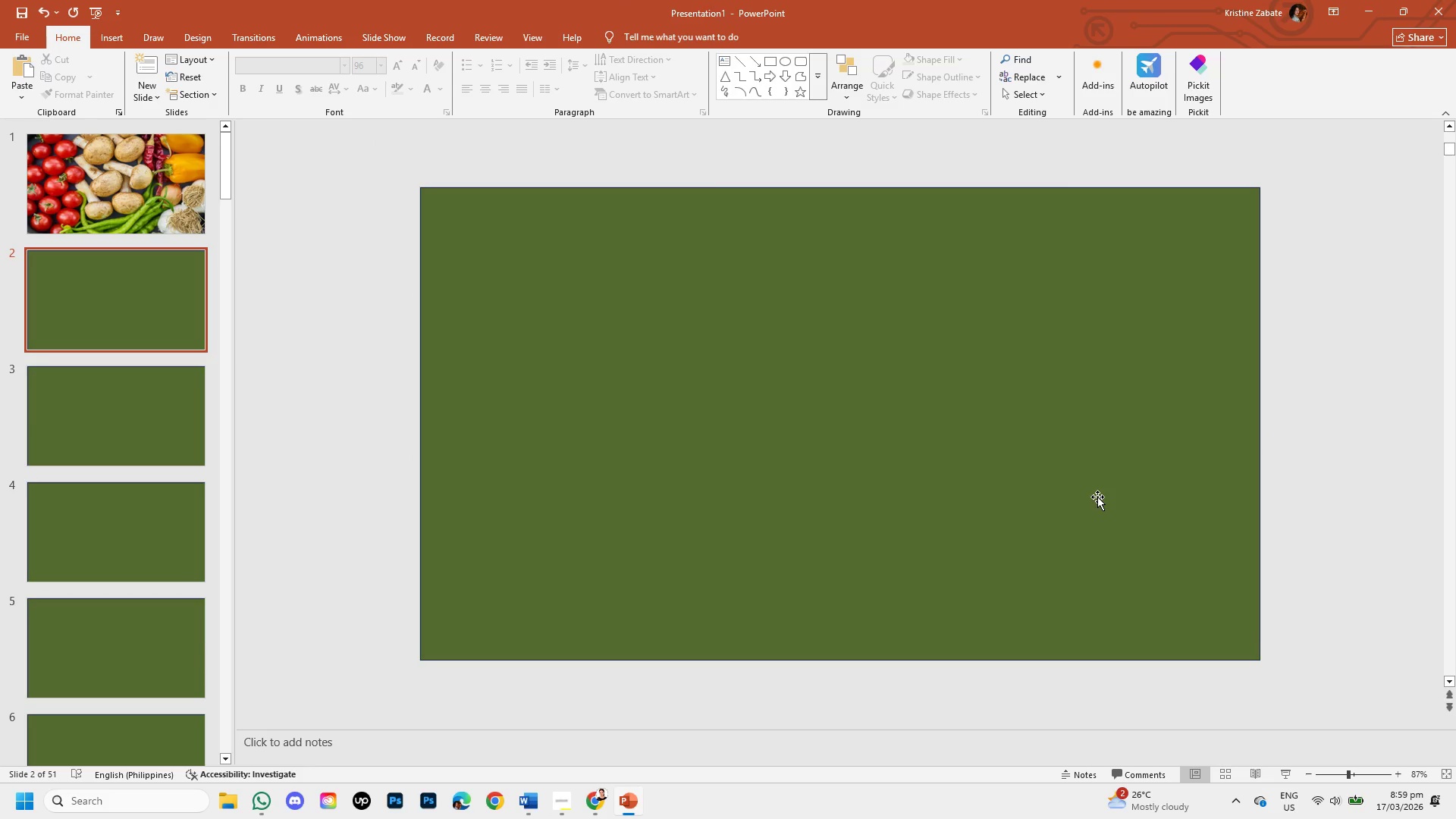 
key(Control+Z)
 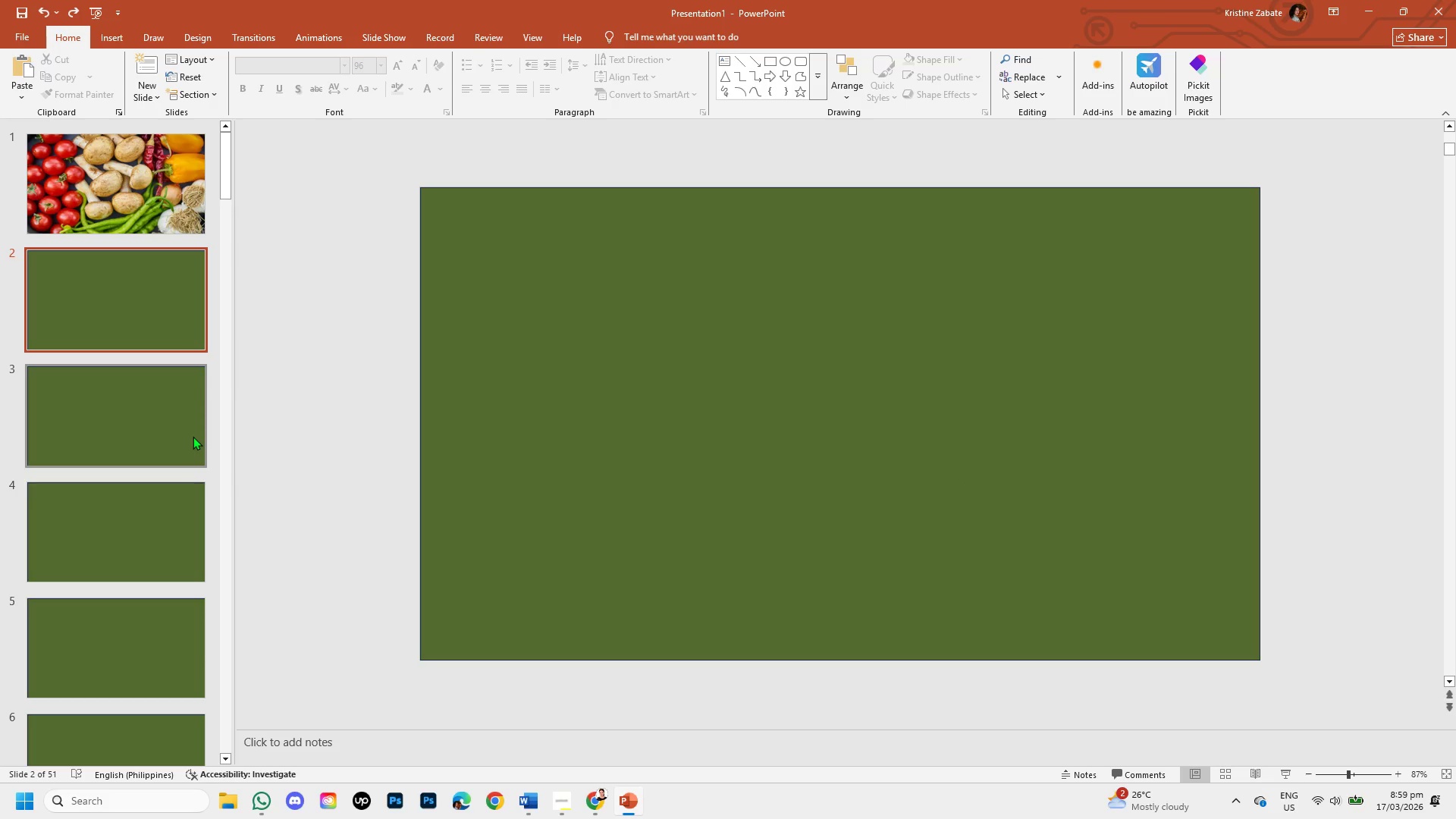 
key(Control+Z)
 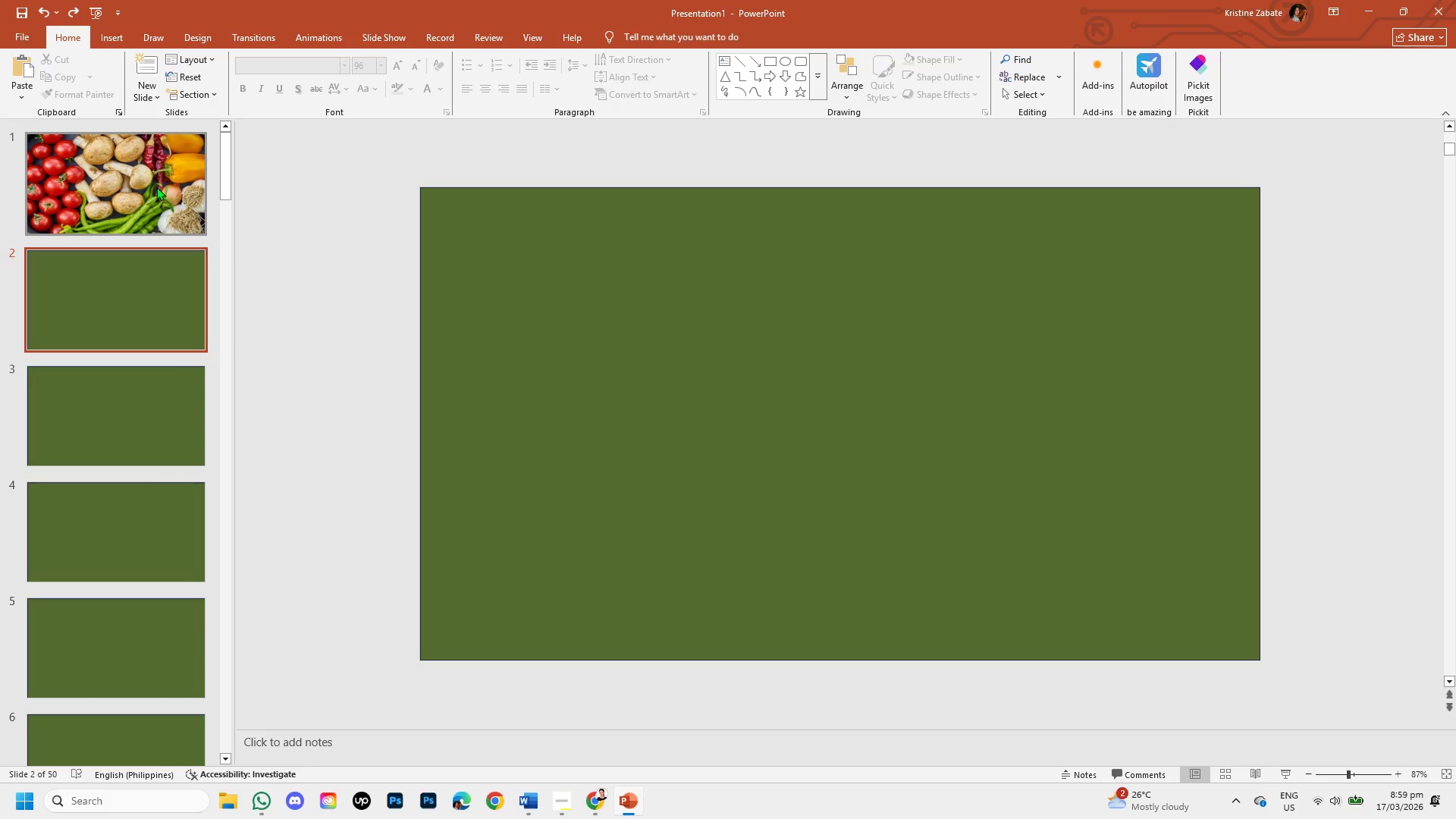 
left_click([156, 187])
 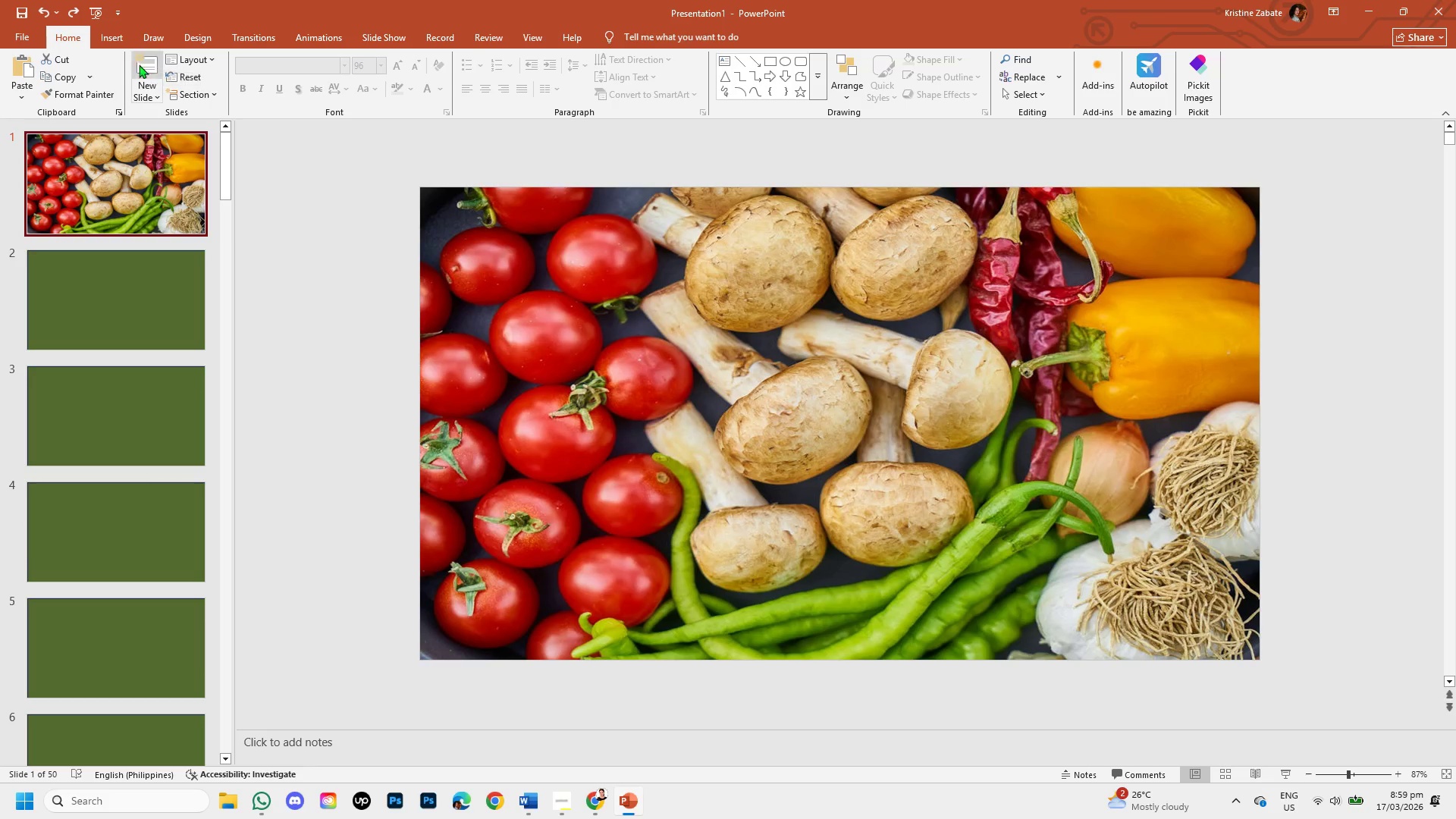 
left_click([122, 42])
 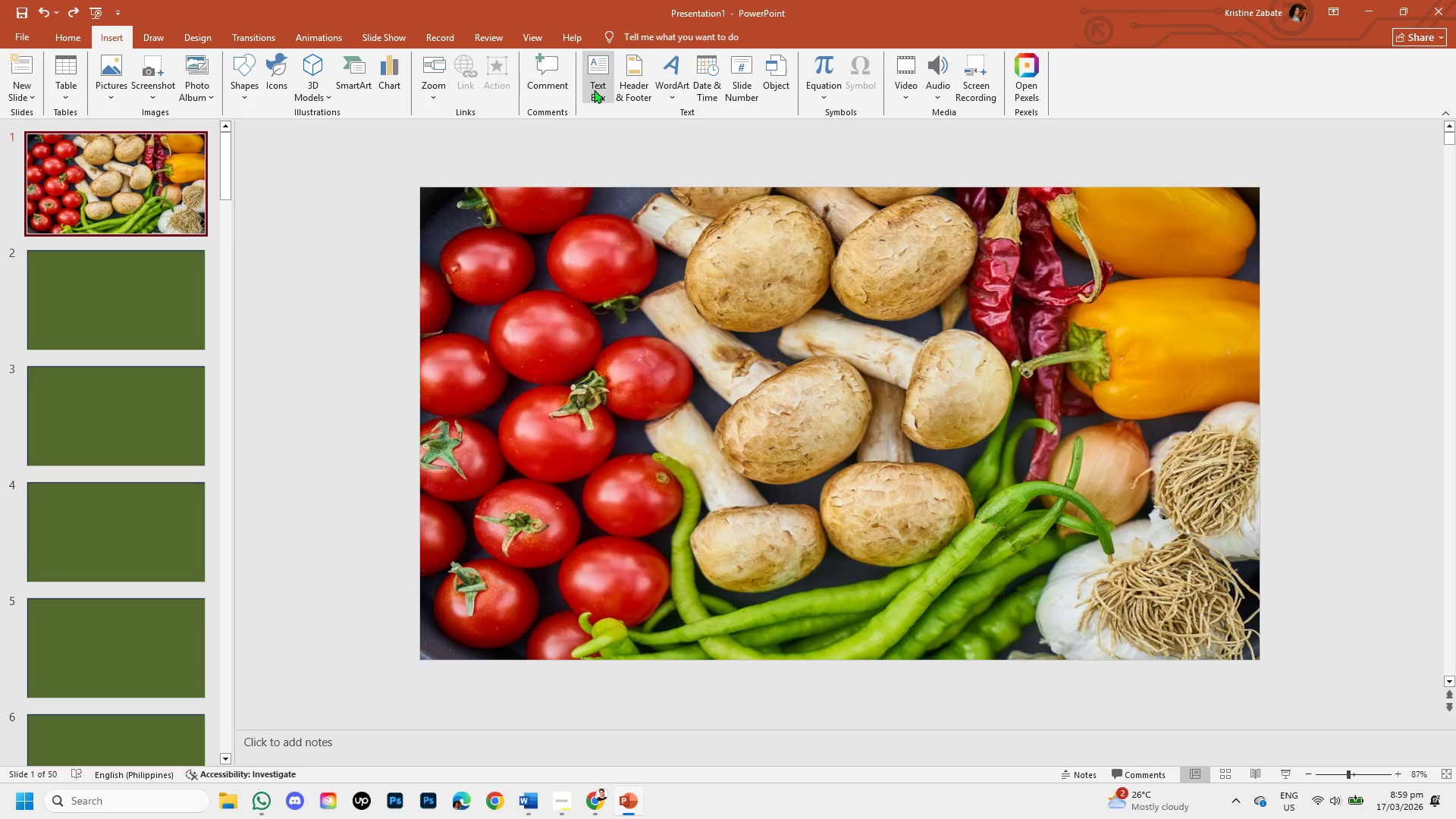 
left_click([598, 92])
 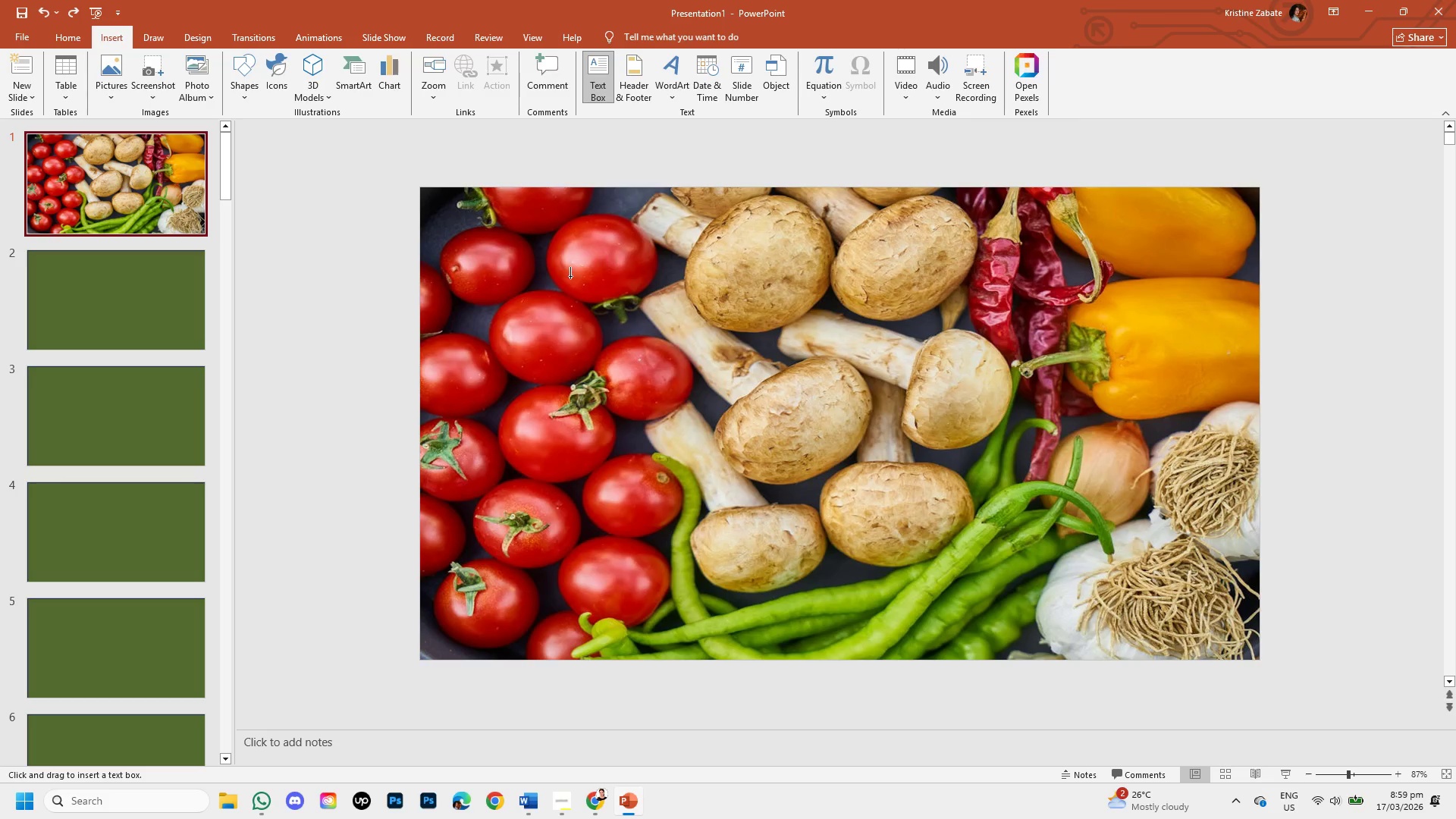 
left_click_drag(start_coordinate=[567, 275], to_coordinate=[1225, 491])
 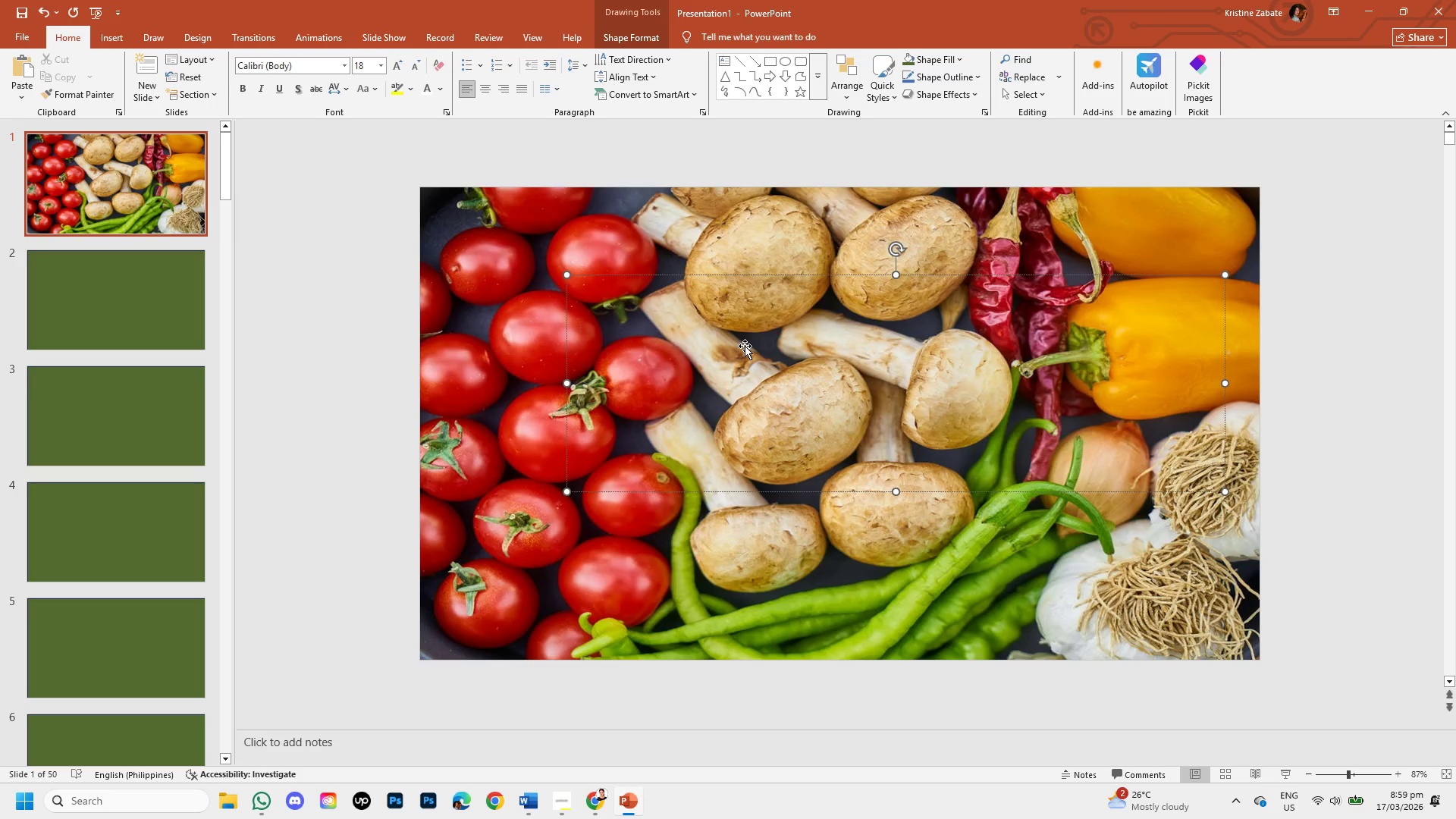 
key(Control+V)
 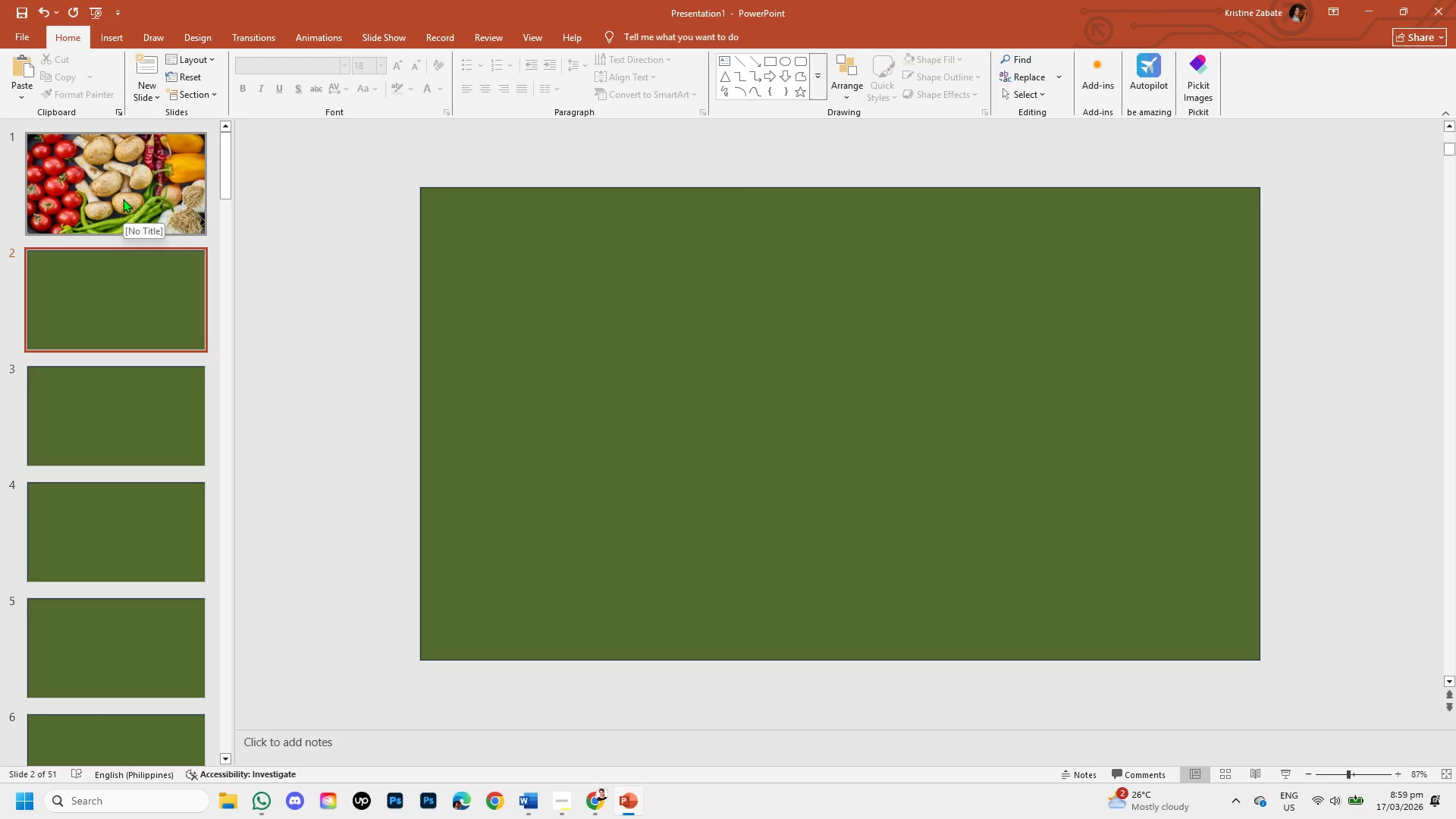 
left_click([123, 199])
 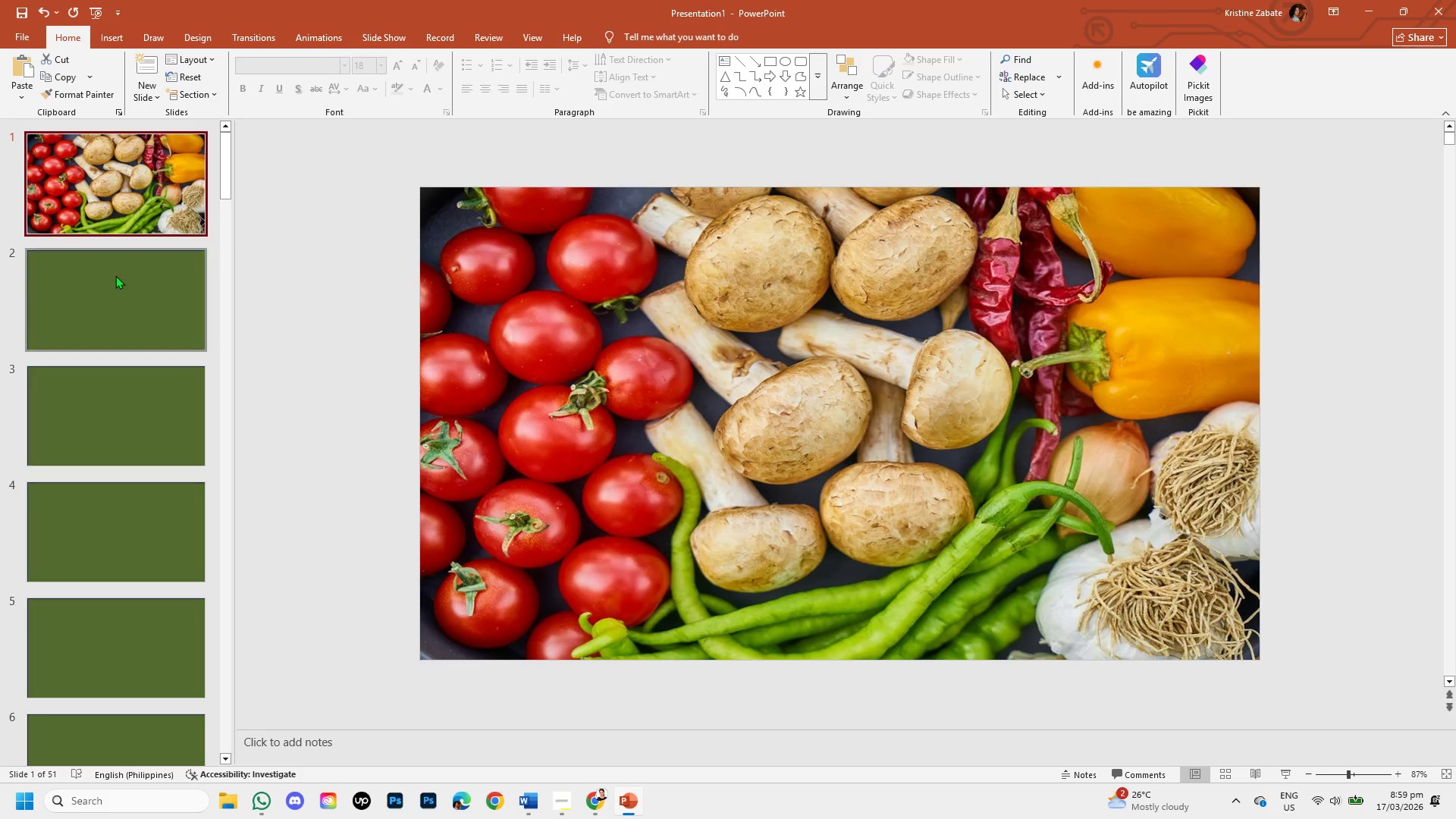 
left_click([115, 275])
 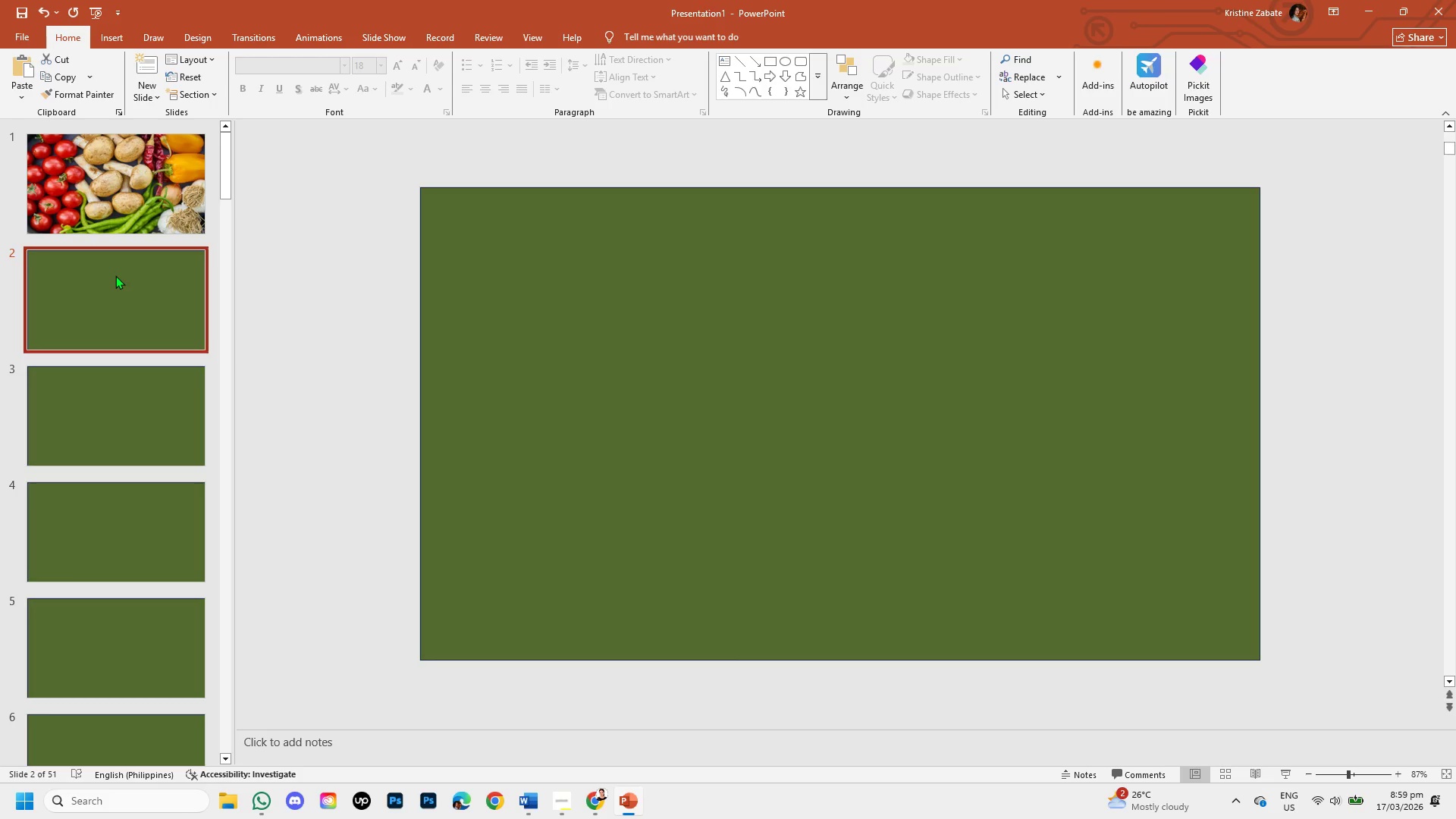 
key(Control+Z)
 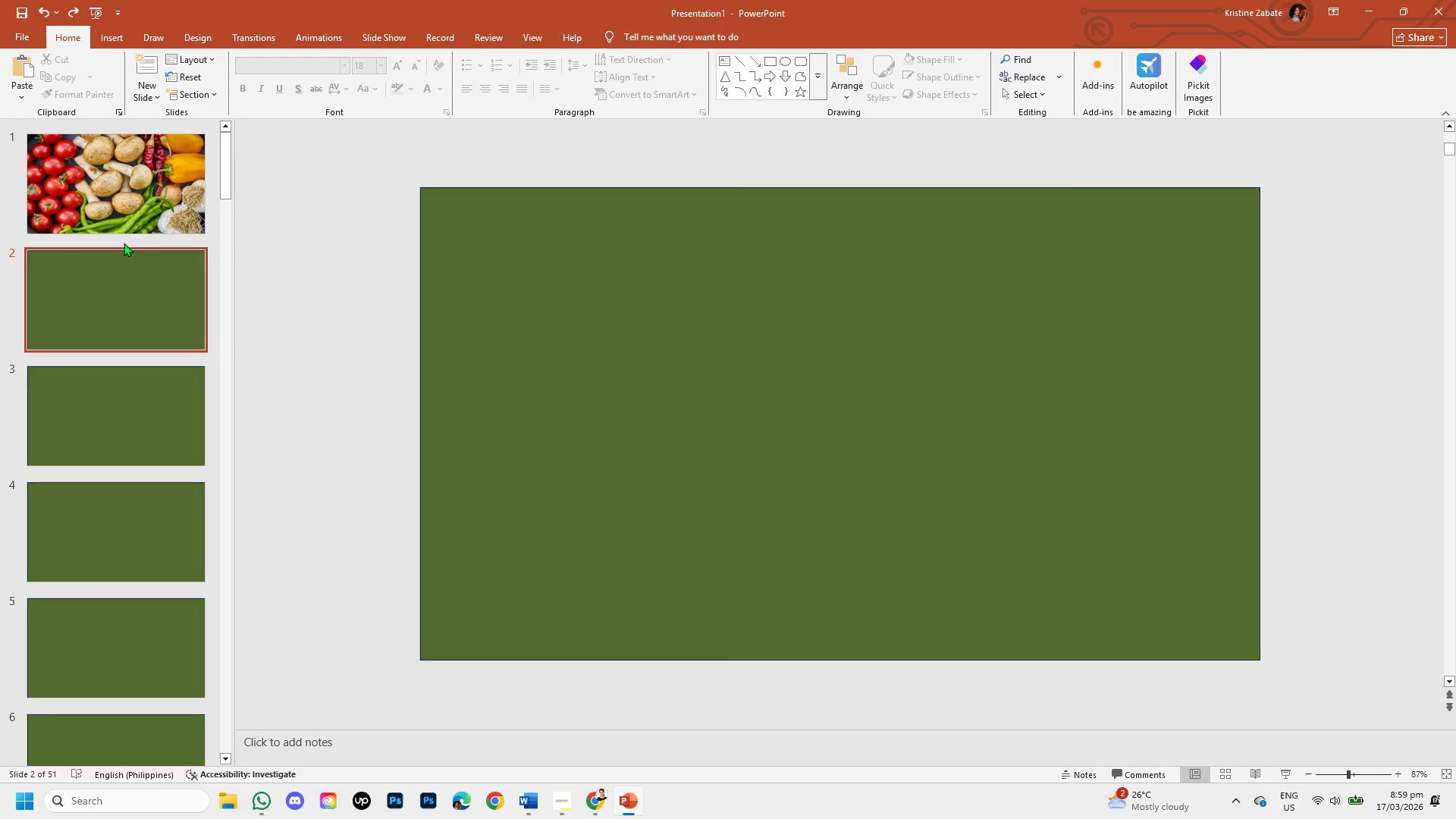 
key(Control+Z)
 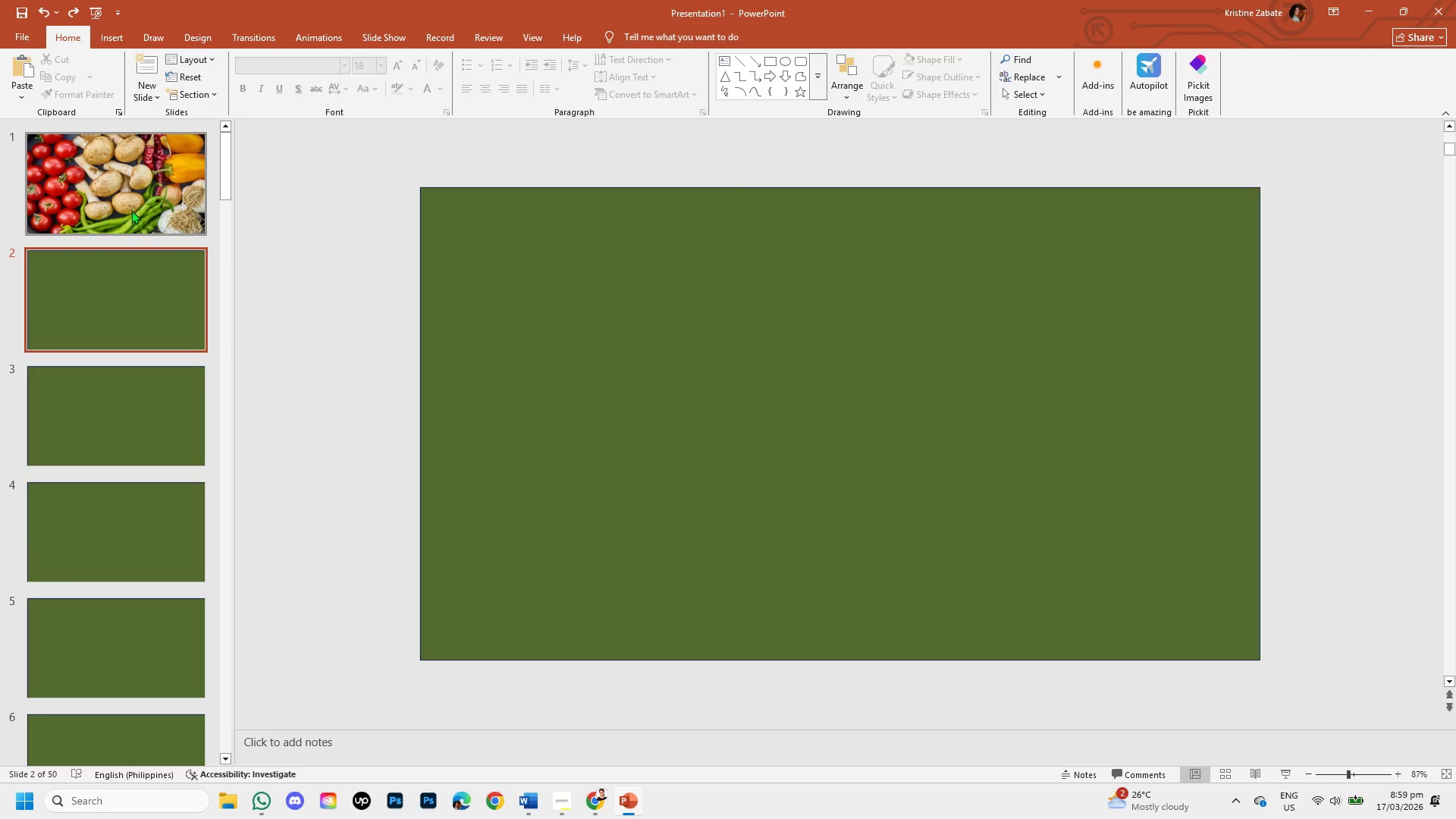 
left_click([131, 210])
 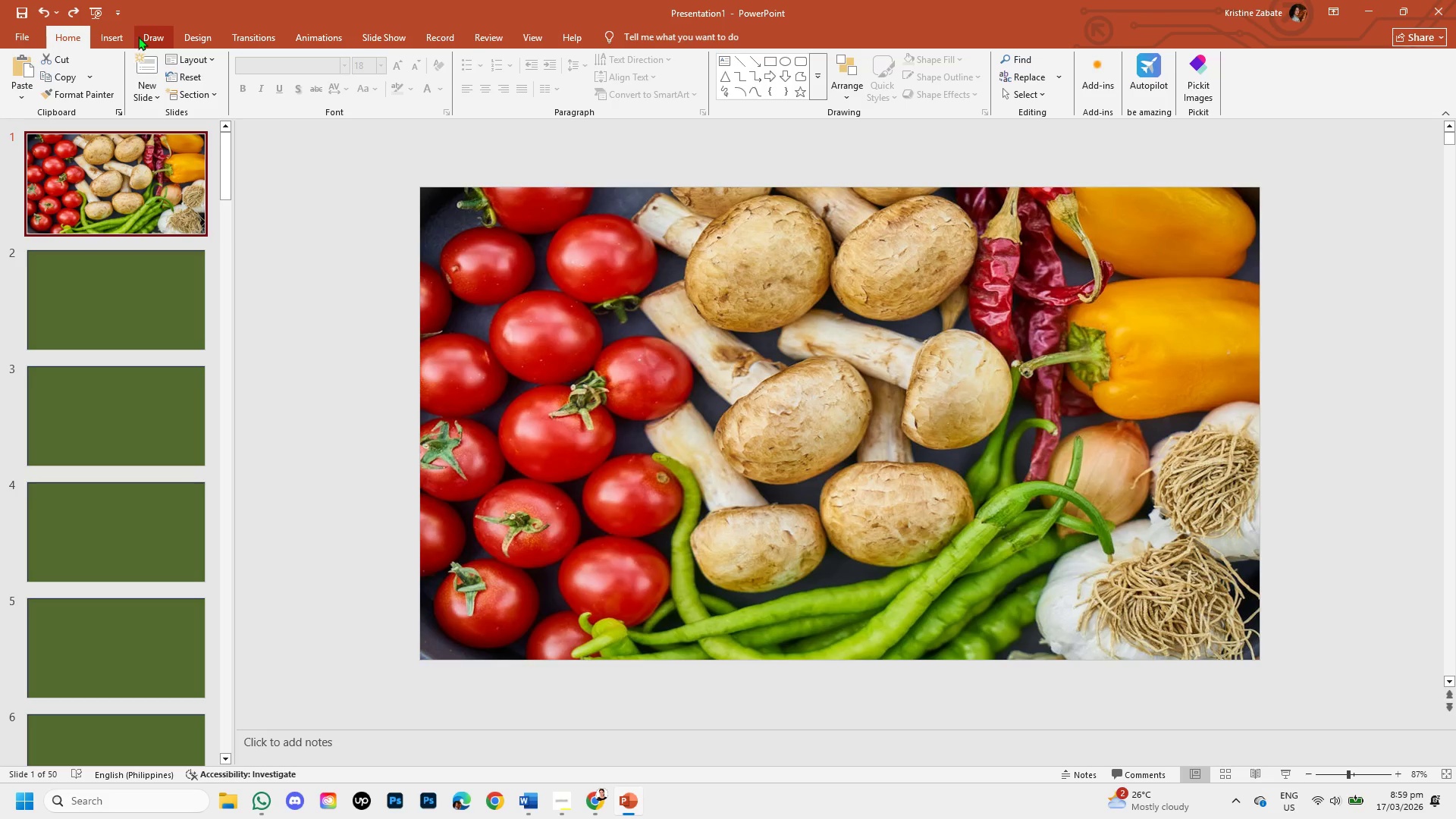 
left_click([115, 35])
 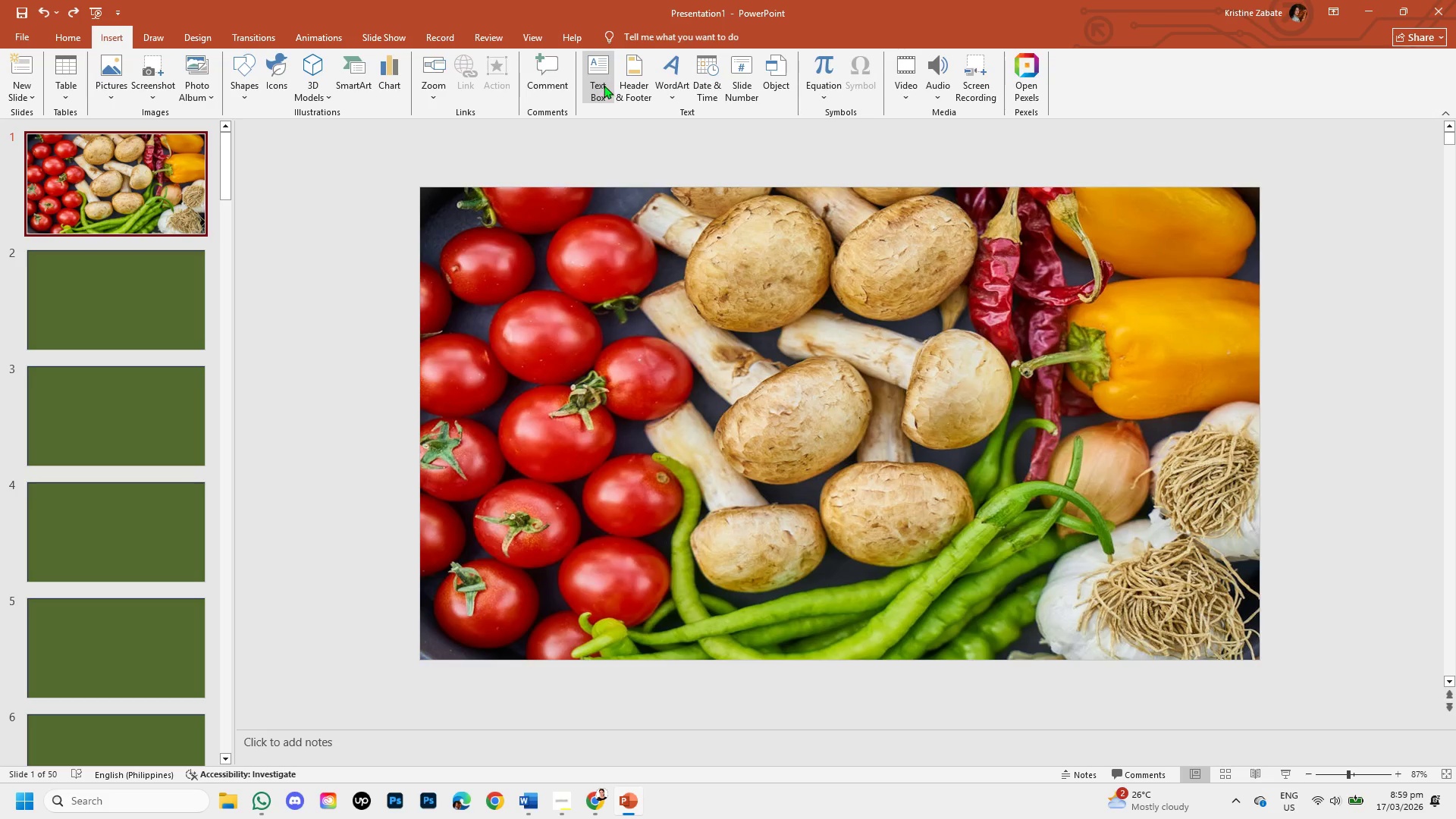 
left_click([602, 86])
 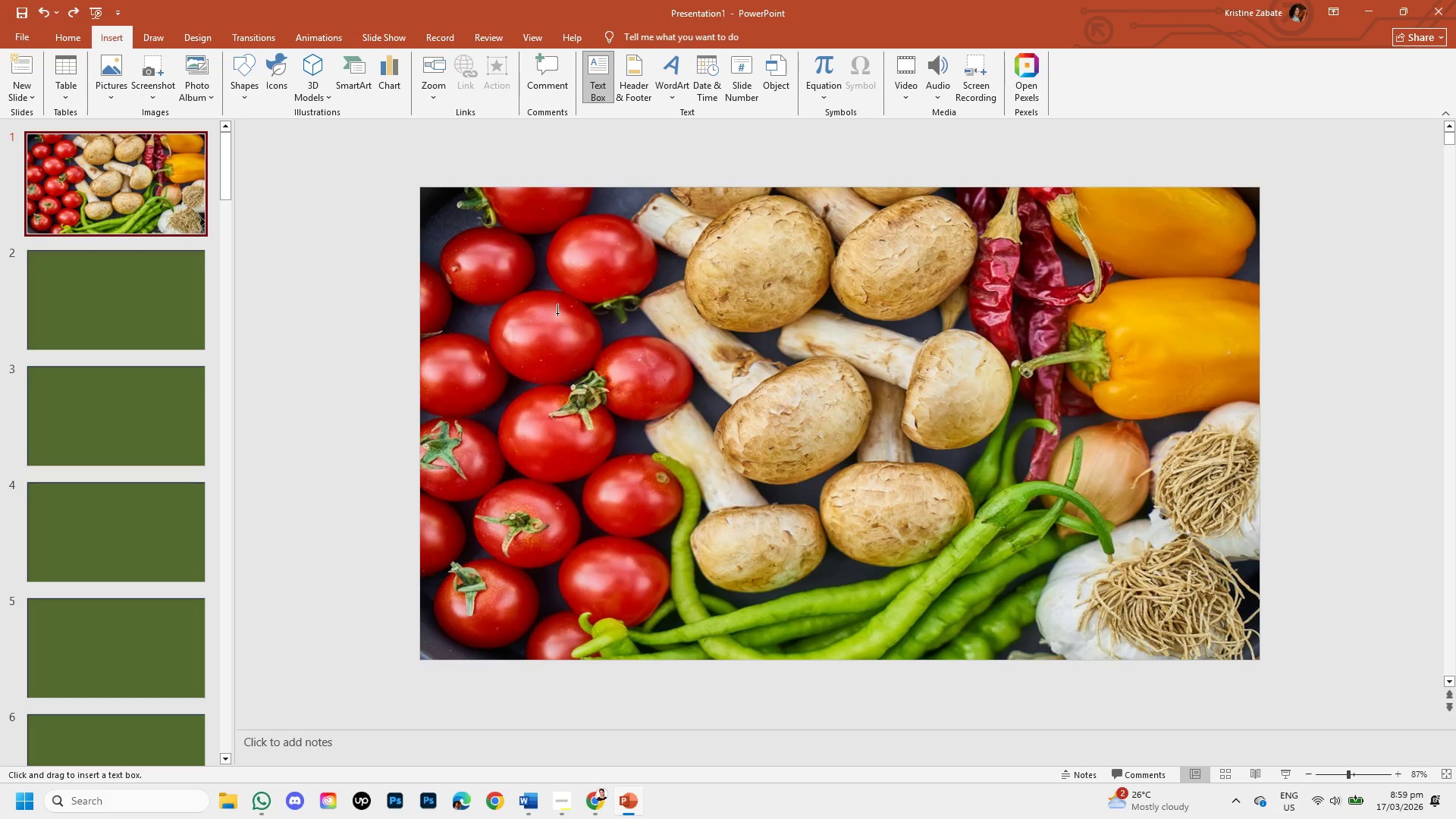 
left_click_drag(start_coordinate=[557, 313], to_coordinate=[1063, 482])
 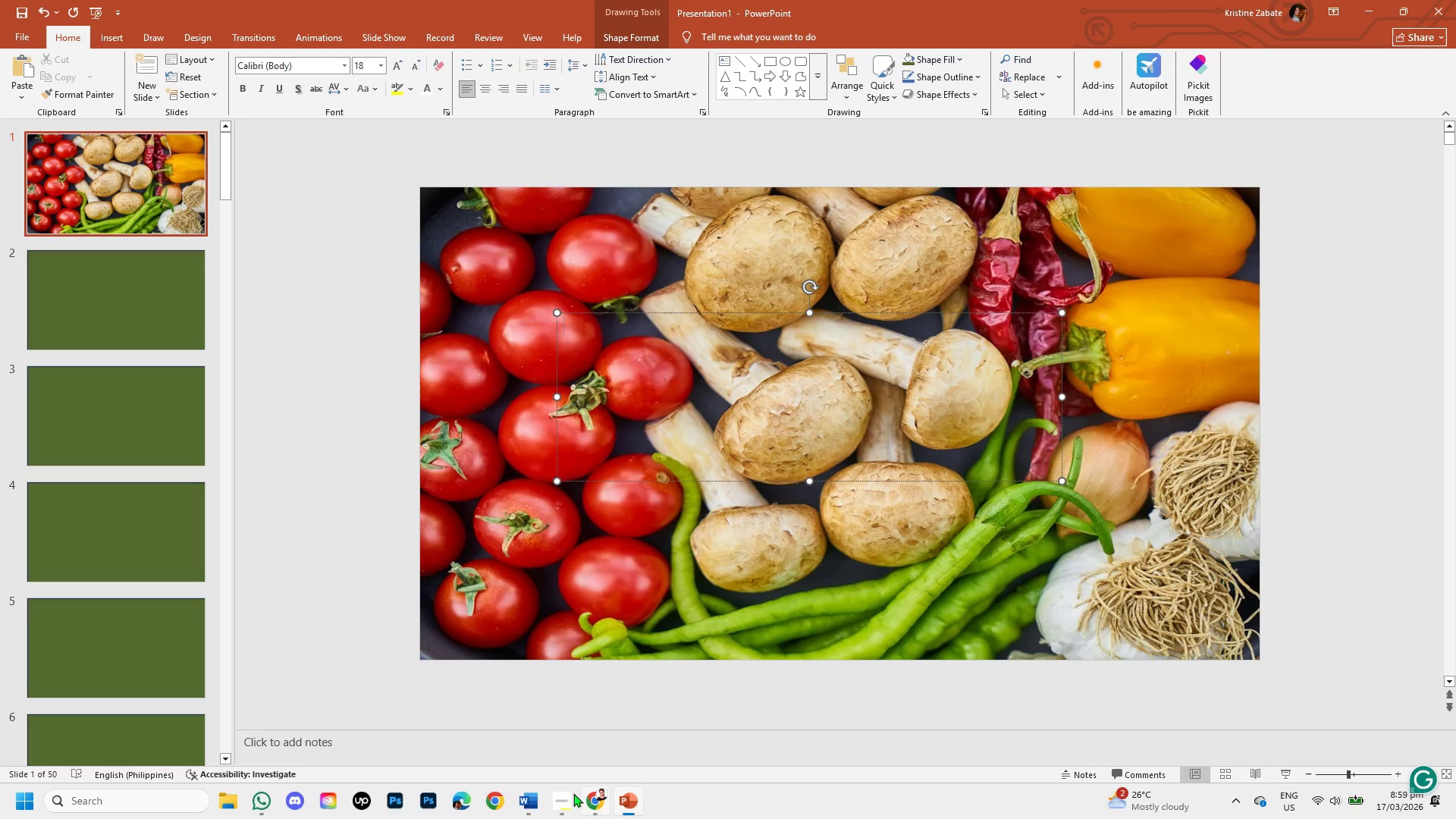 
left_click([558, 793])